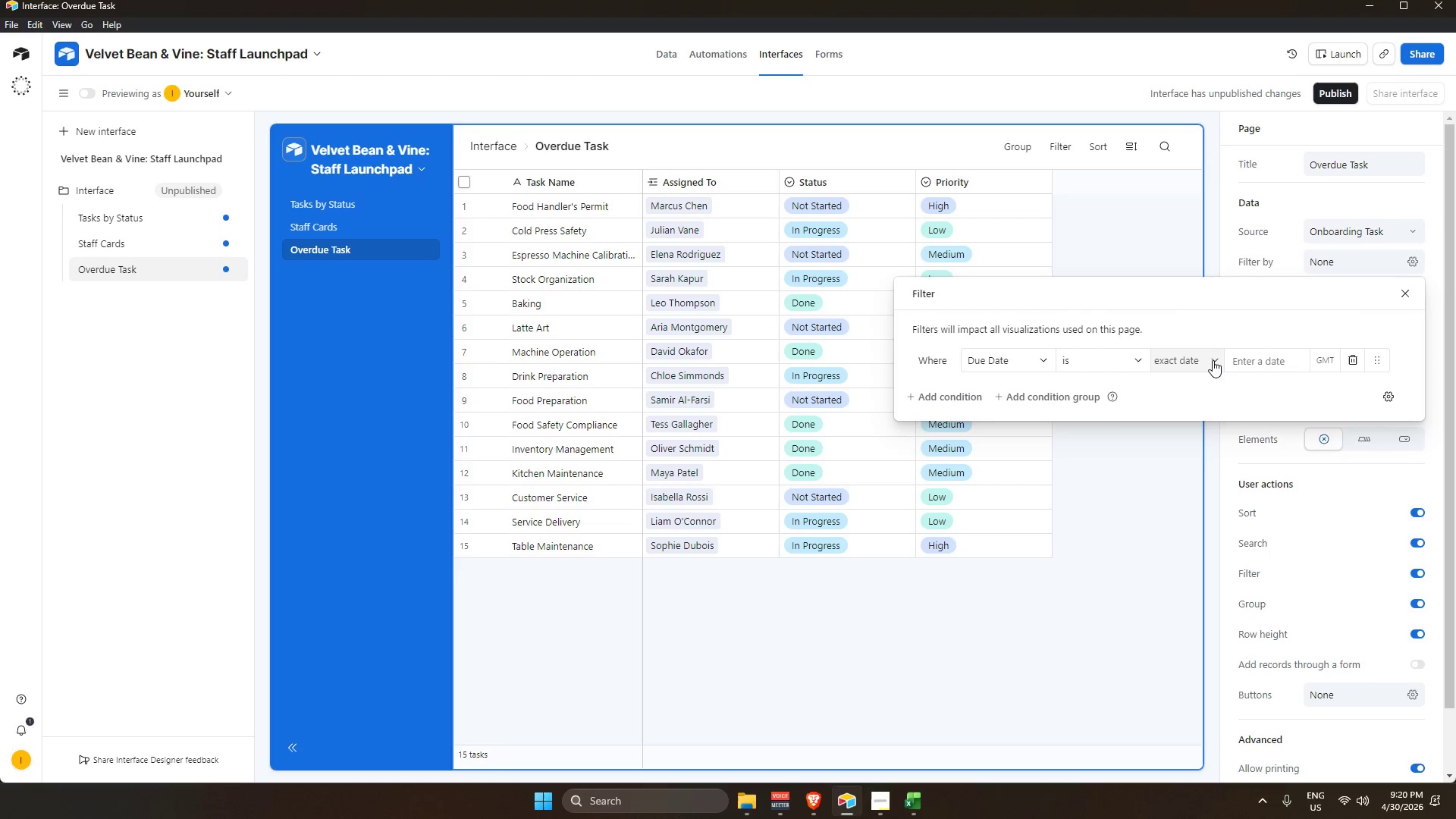 
left_click([1213, 360])
 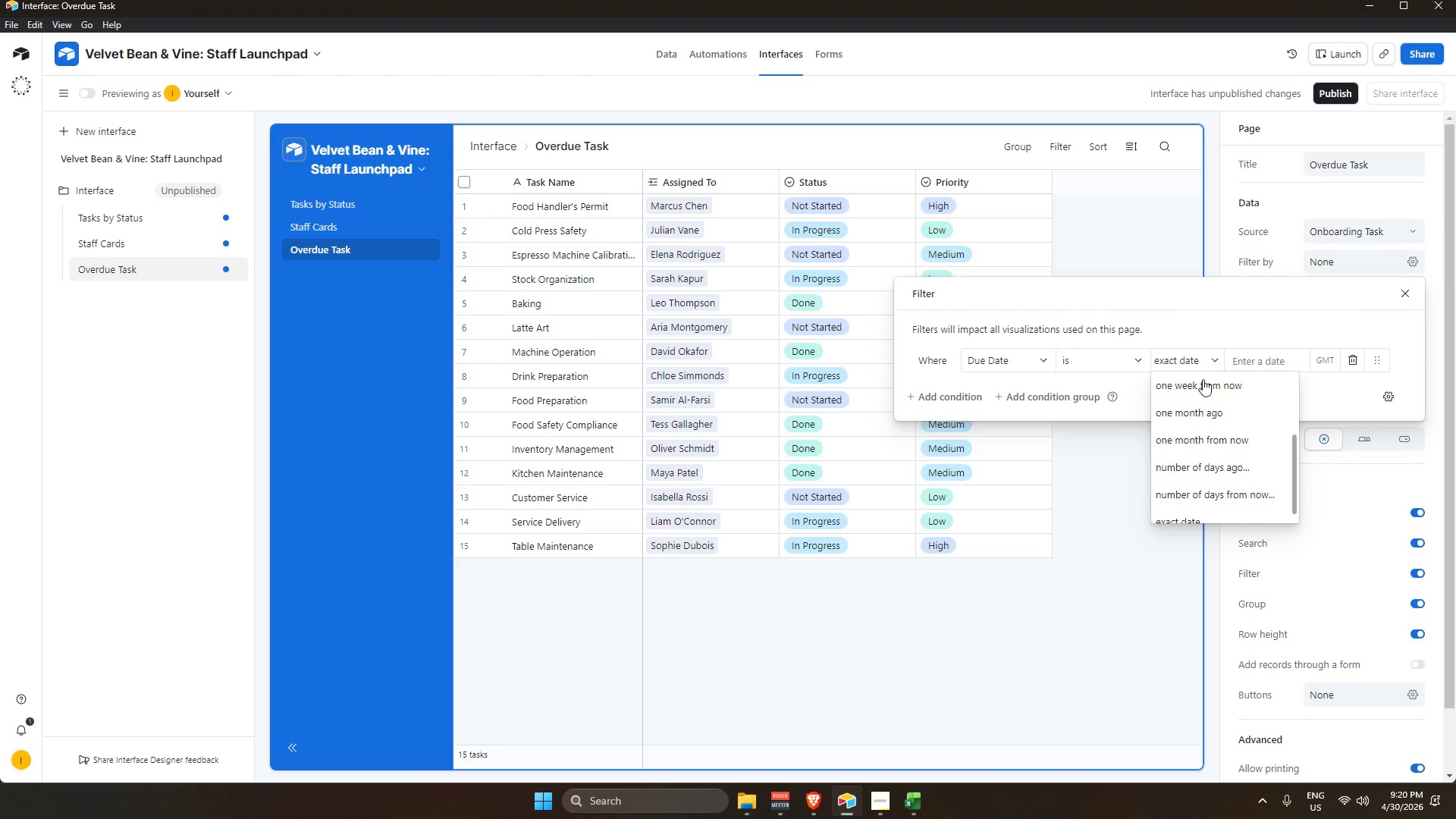 
scroll: coordinate [1202, 419], scroll_direction: up, amount: 6.0
 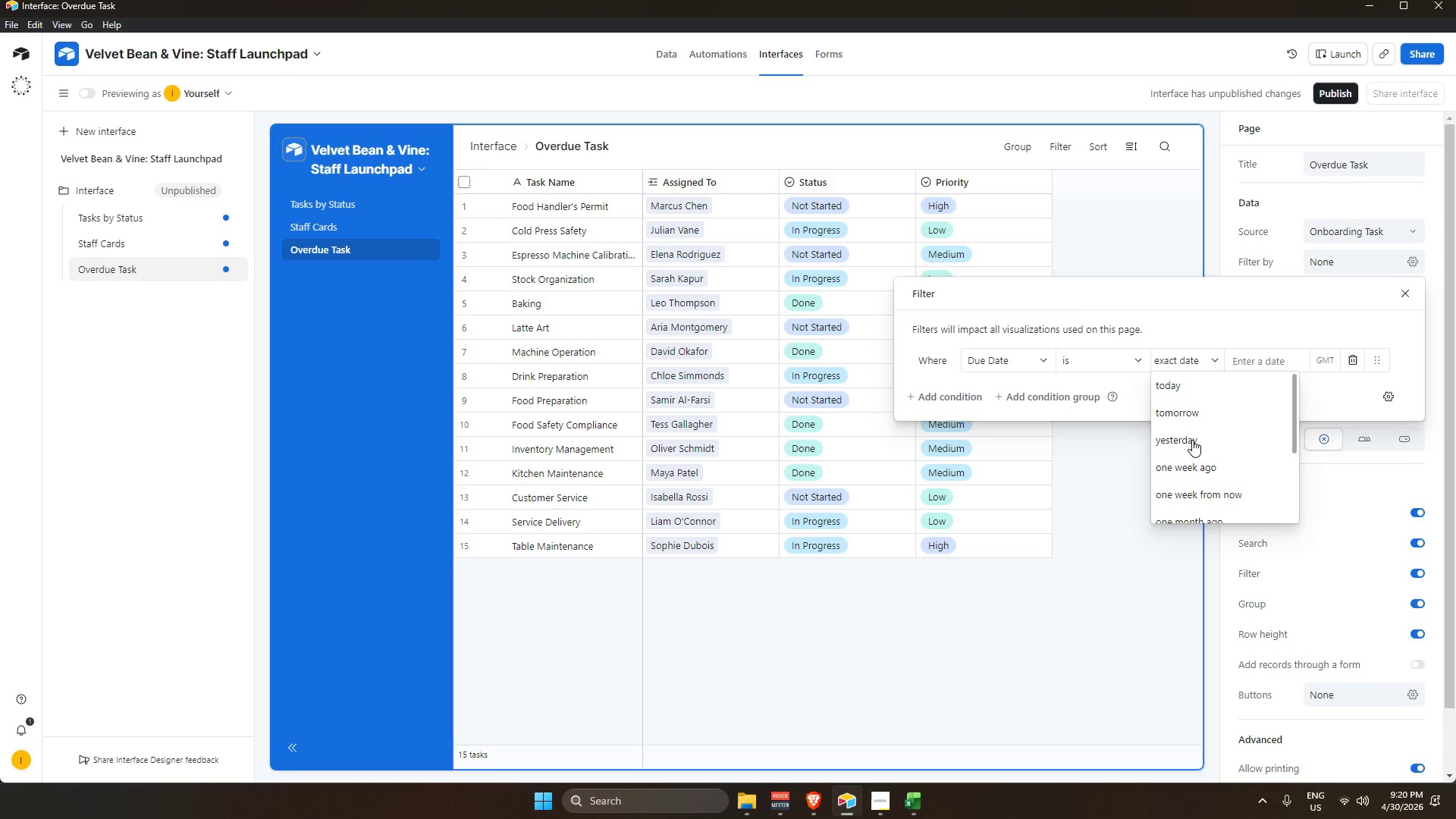 
wait(6.01)
 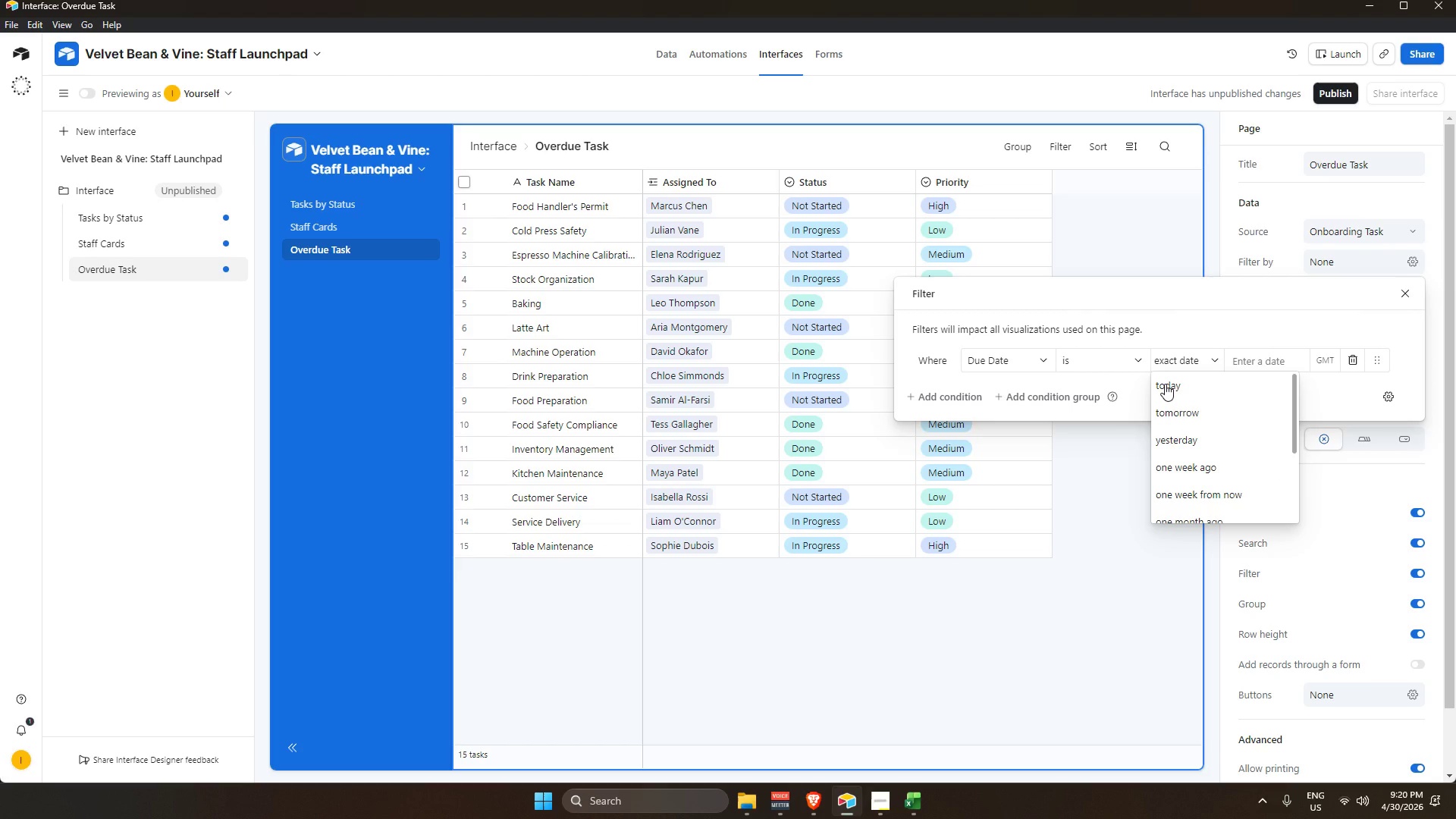 
left_click([1192, 440])
 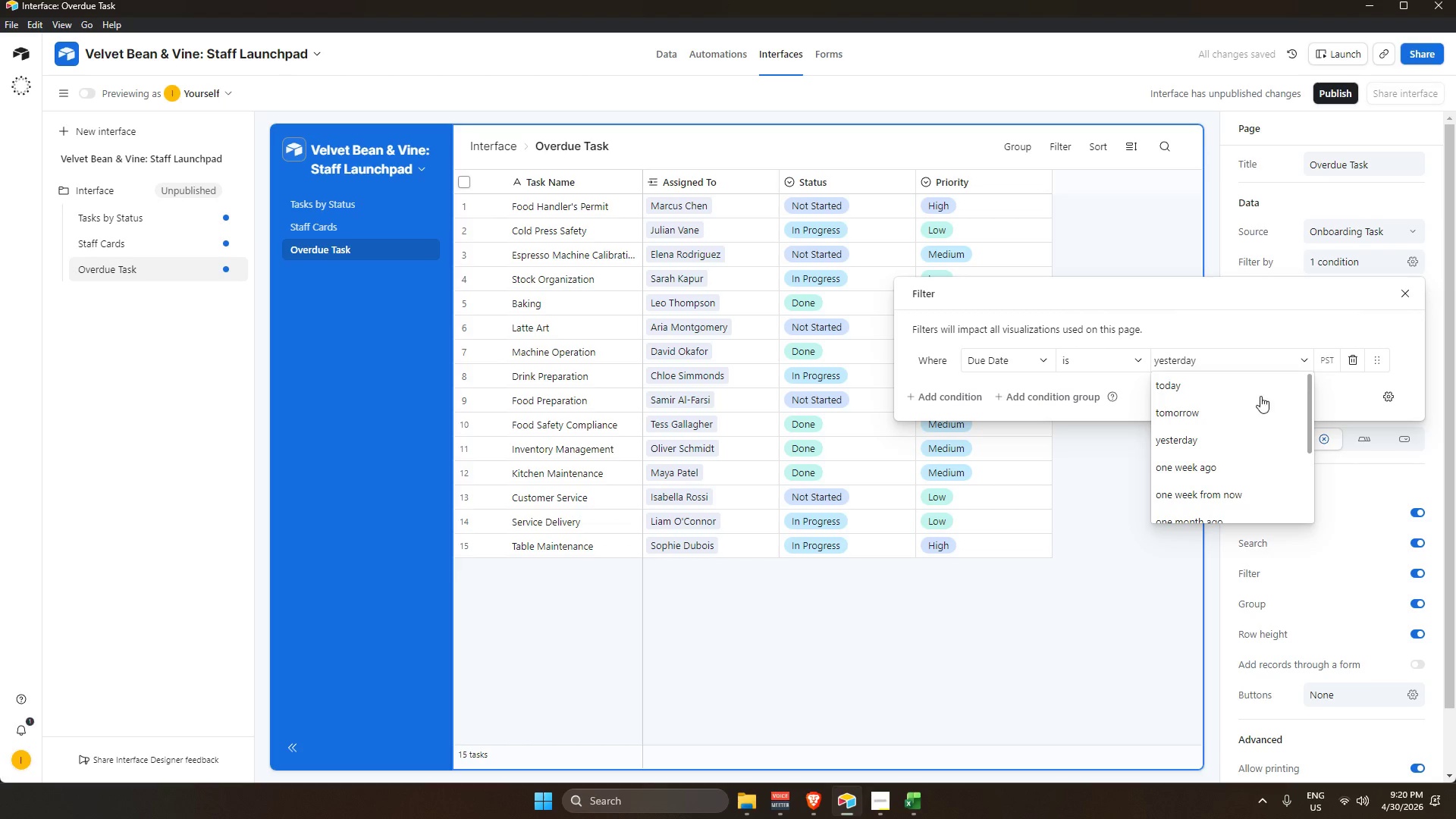 
scroll: coordinate [1194, 457], scroll_direction: up, amount: 3.0
 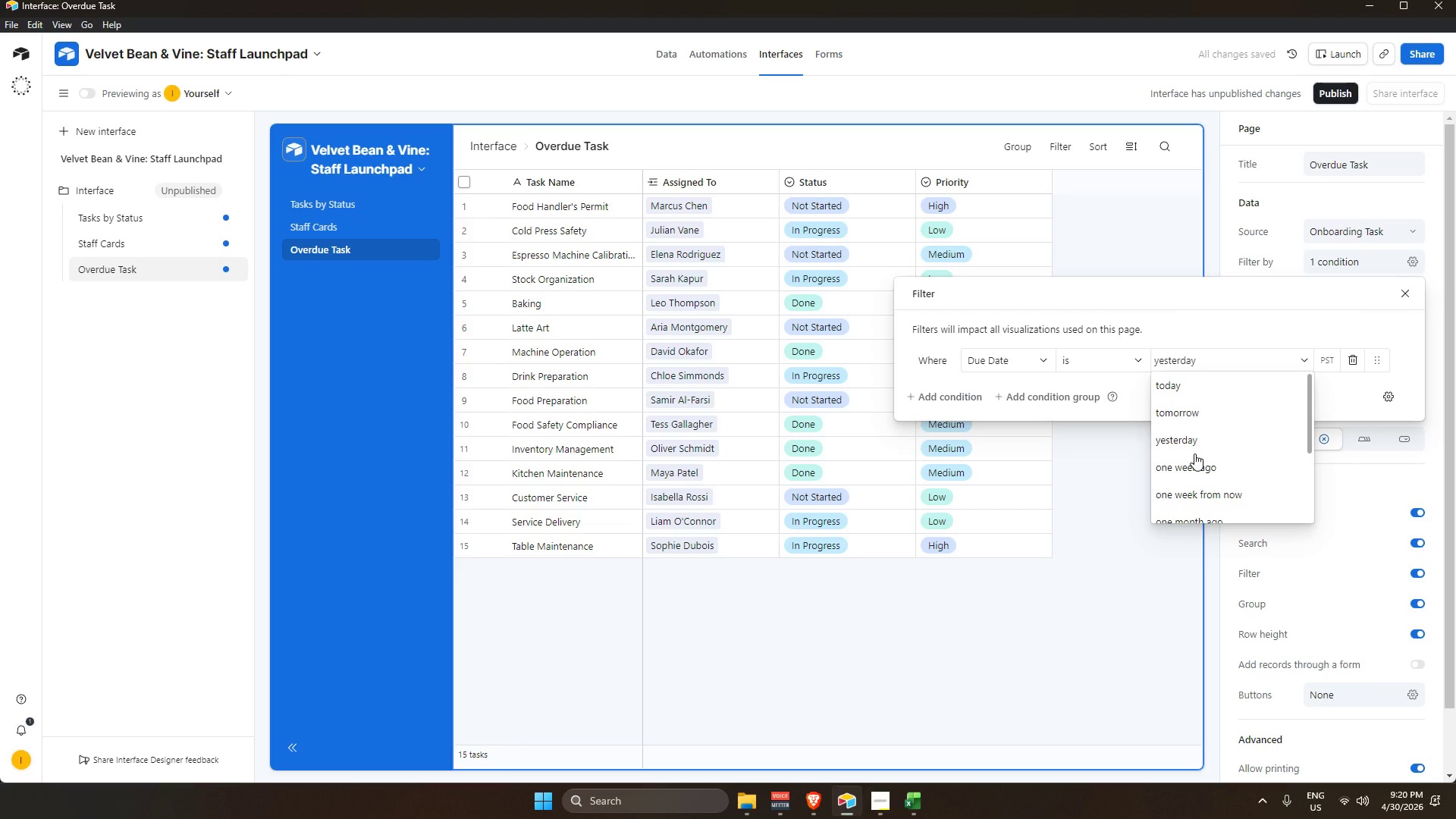 
scroll: coordinate [1194, 453], scroll_direction: down, amount: 2.0
 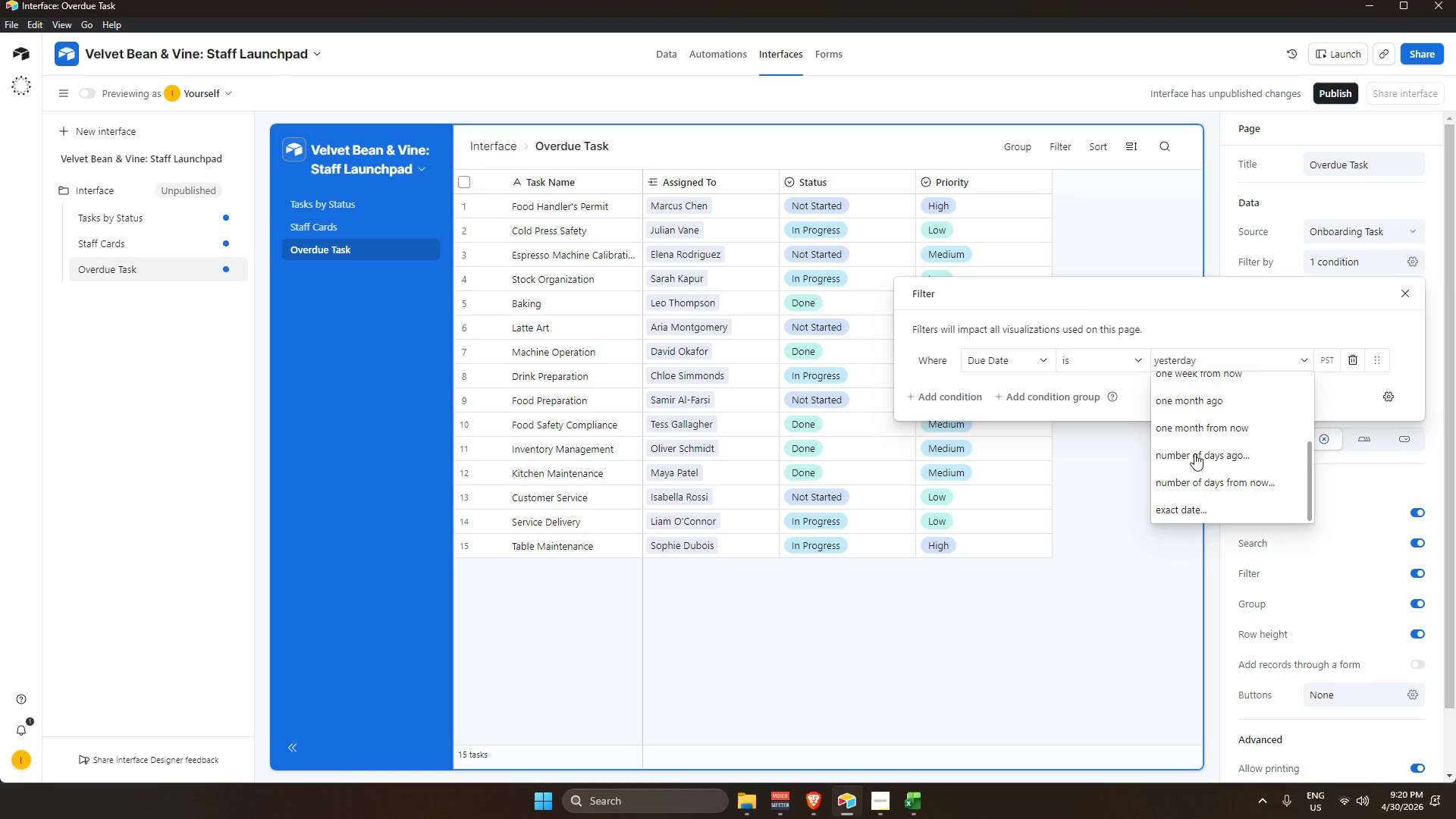 
scroll: coordinate [1196, 453], scroll_direction: up, amount: 2.0
 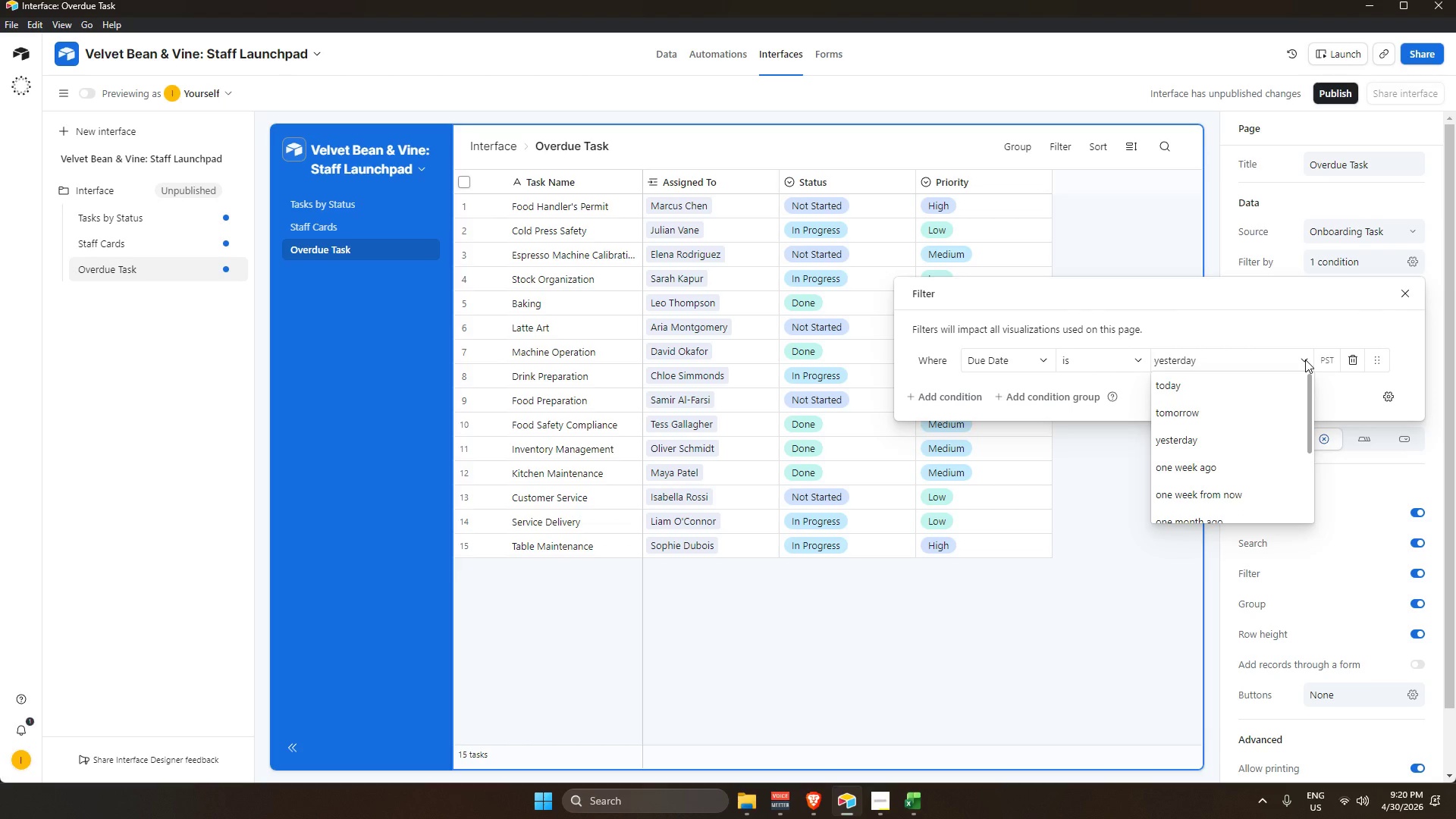 
wait(6.03)
 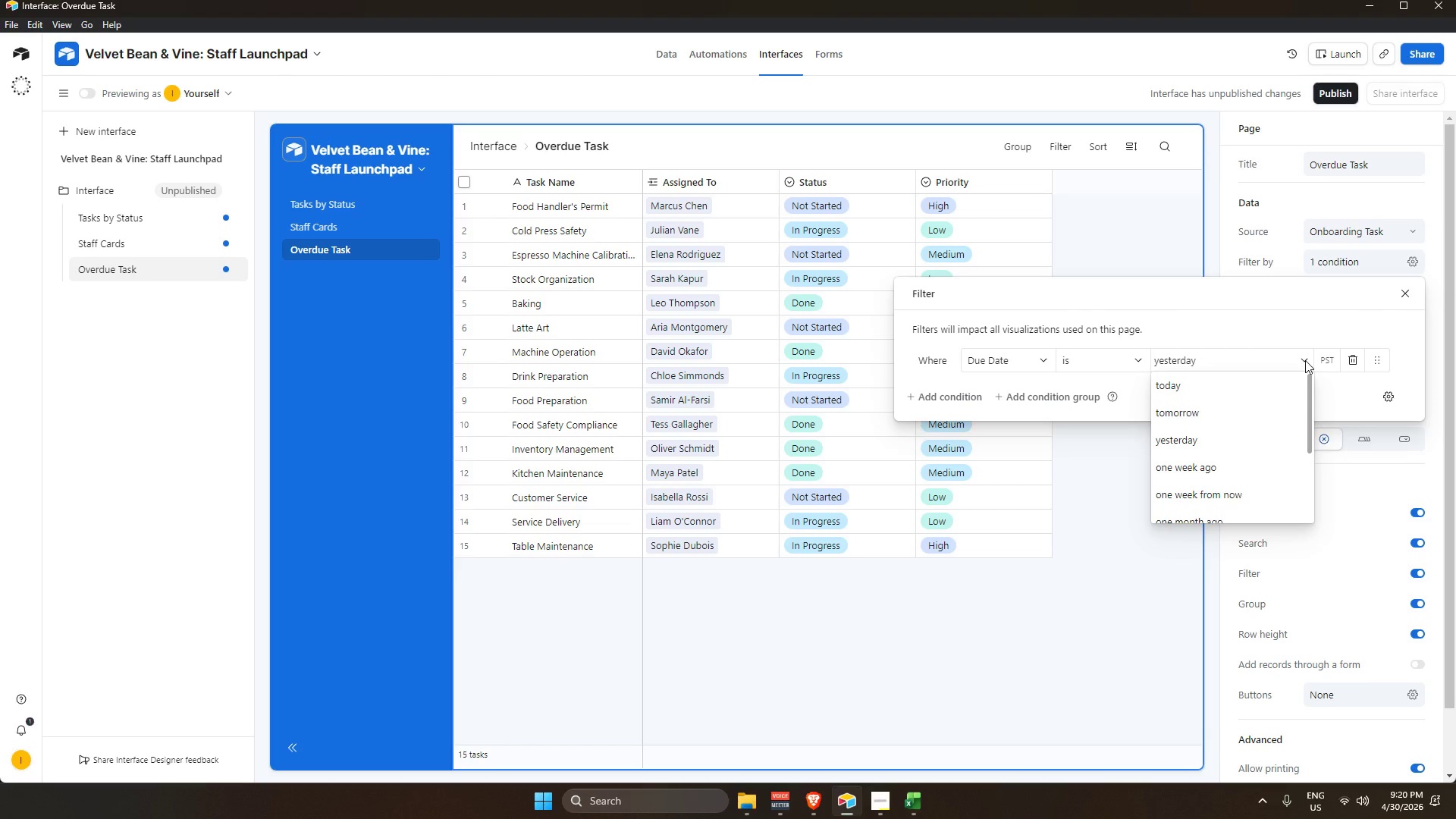 
left_click([1141, 368])
 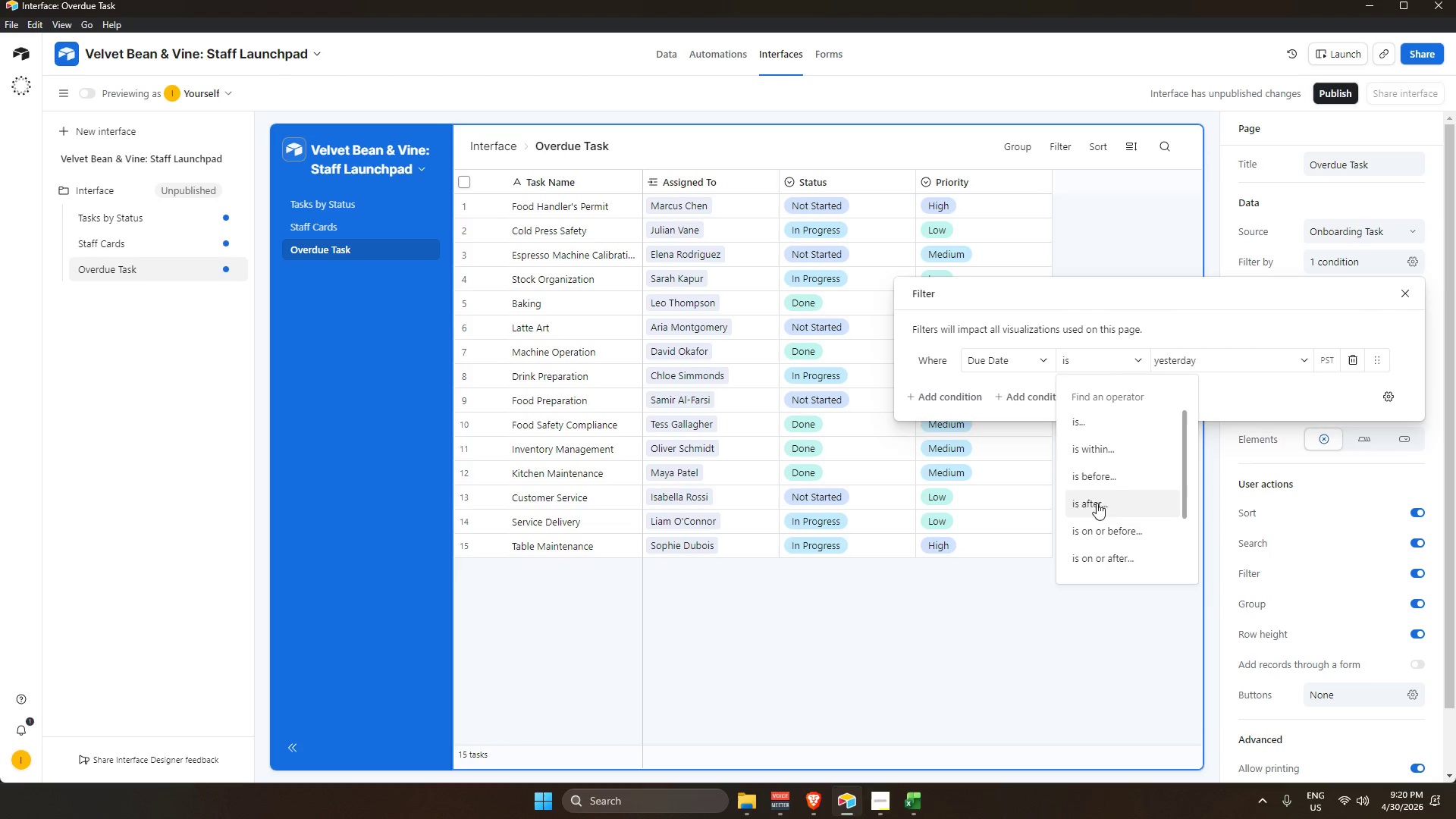 
left_click([1124, 477])
 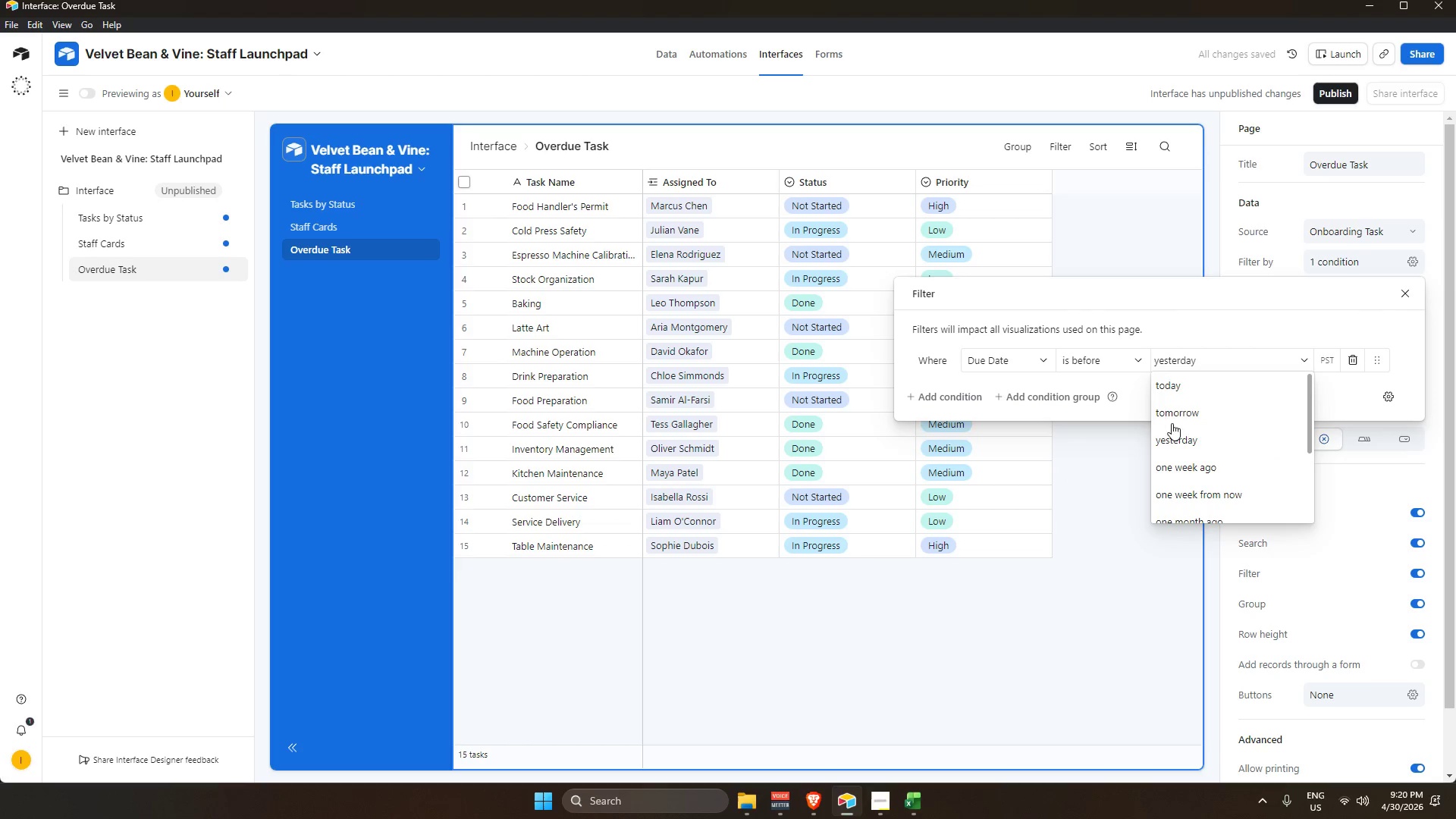 
left_click([1194, 384])
 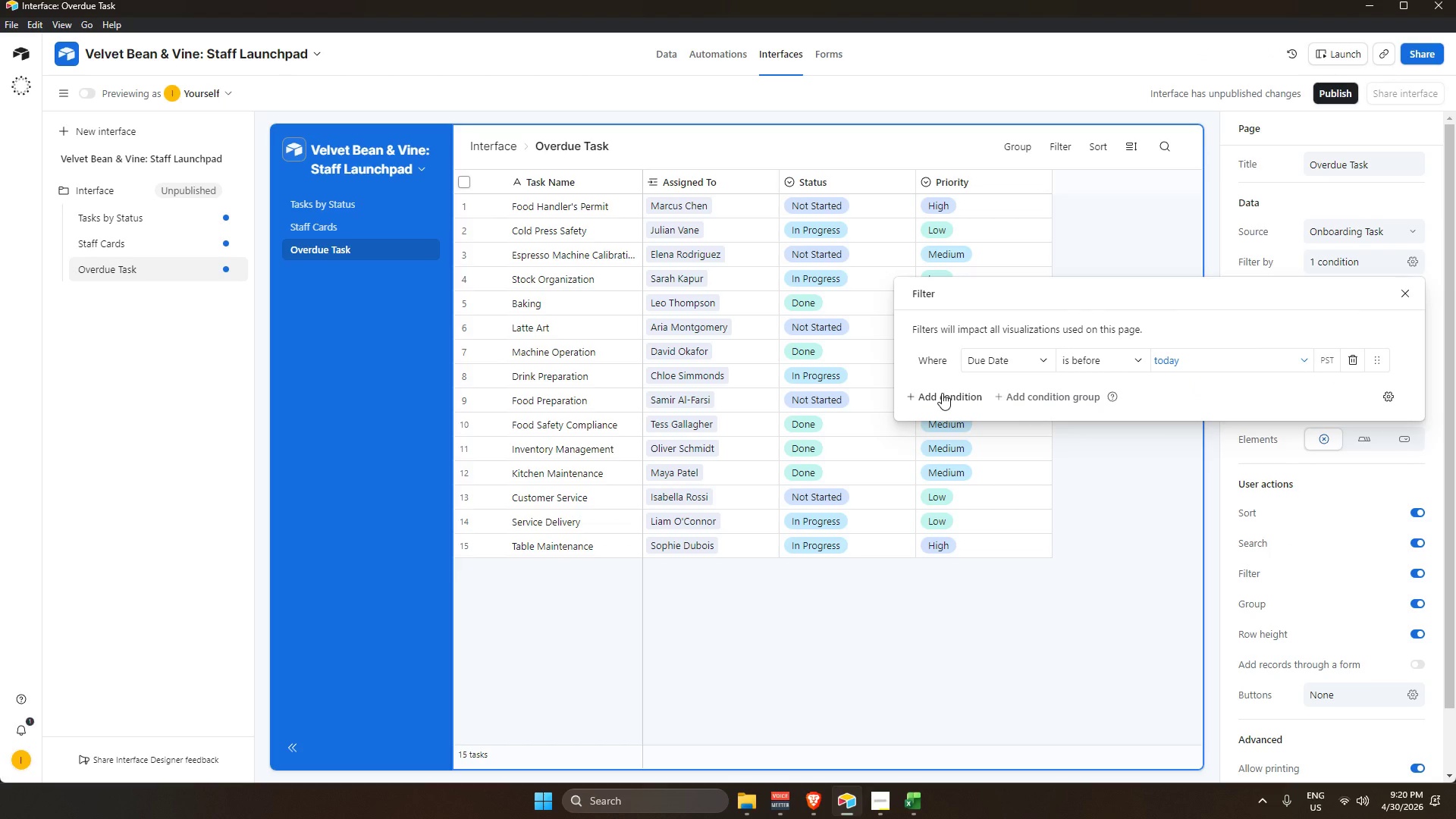 
wait(11.86)
 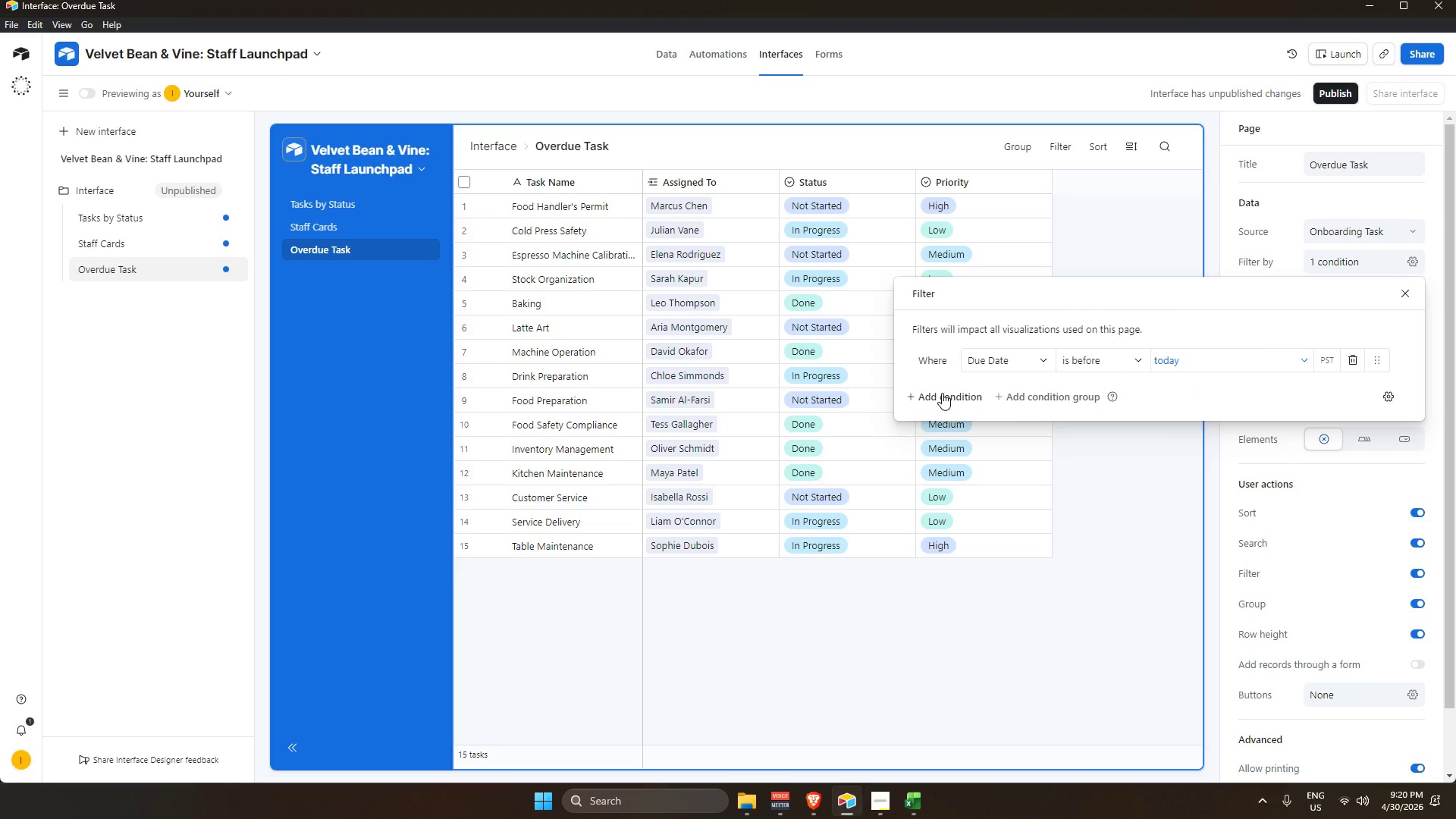 
left_click([1037, 499])
 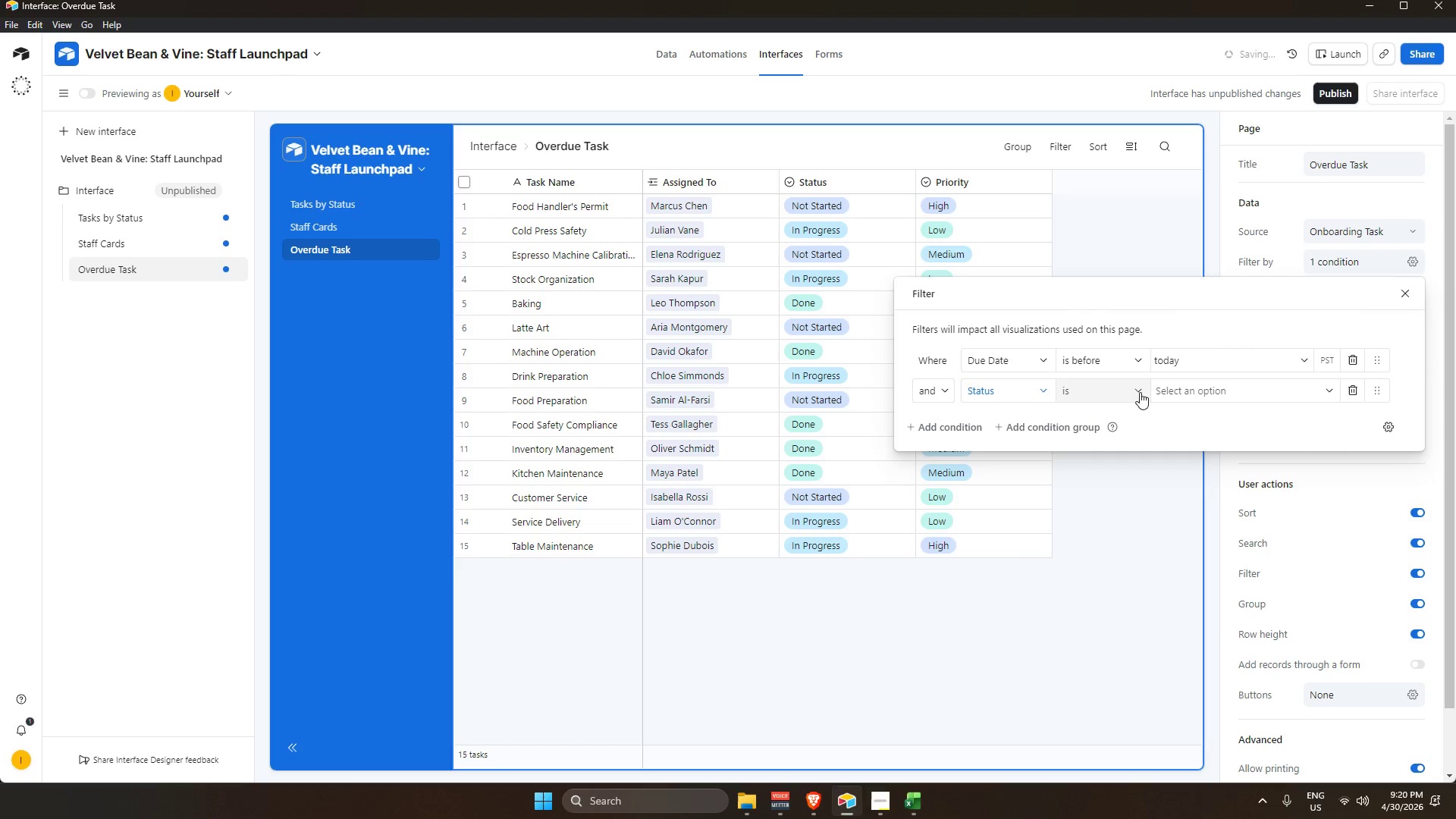 
left_click([1140, 391])
 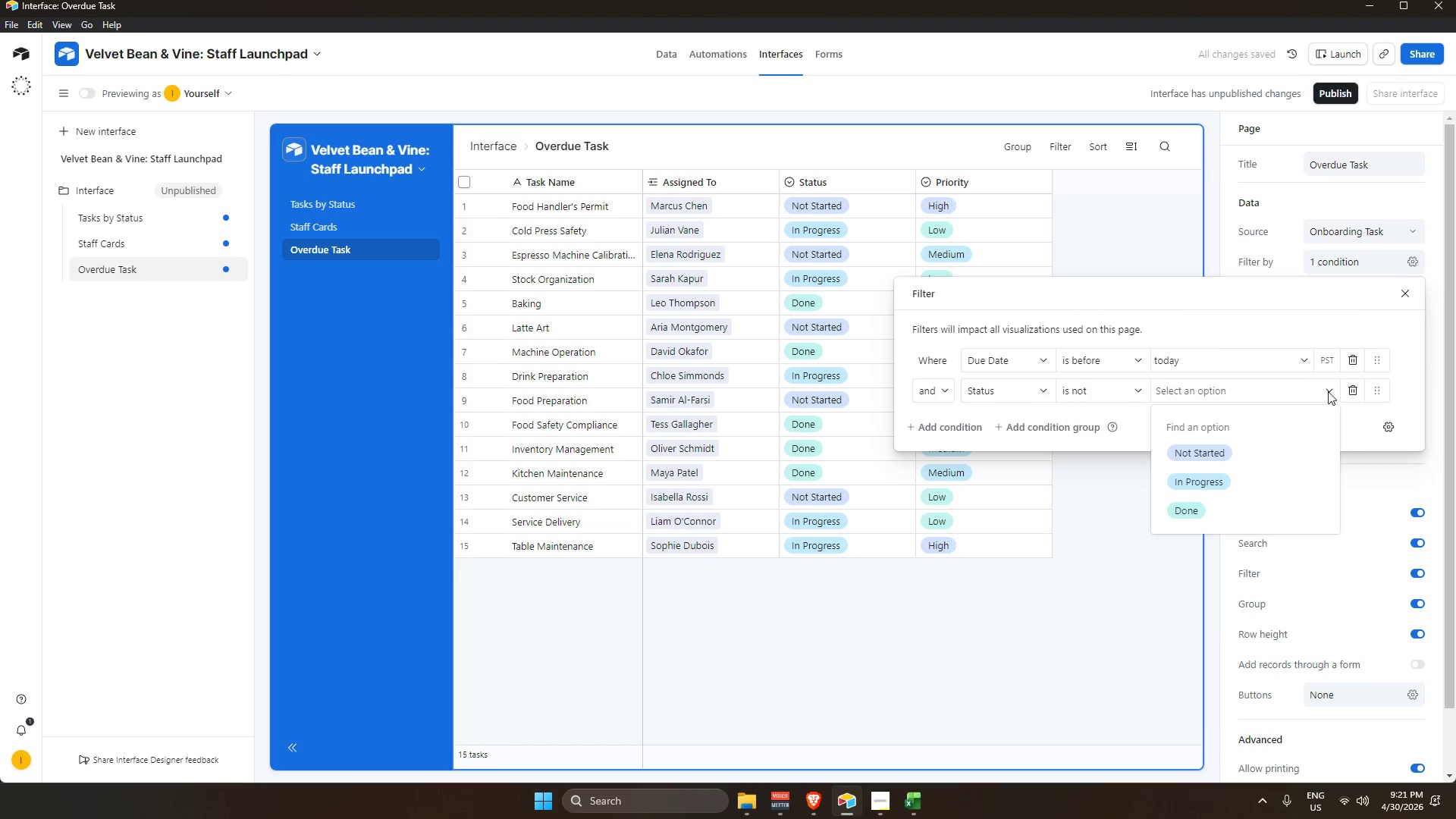 
left_click([1185, 510])
 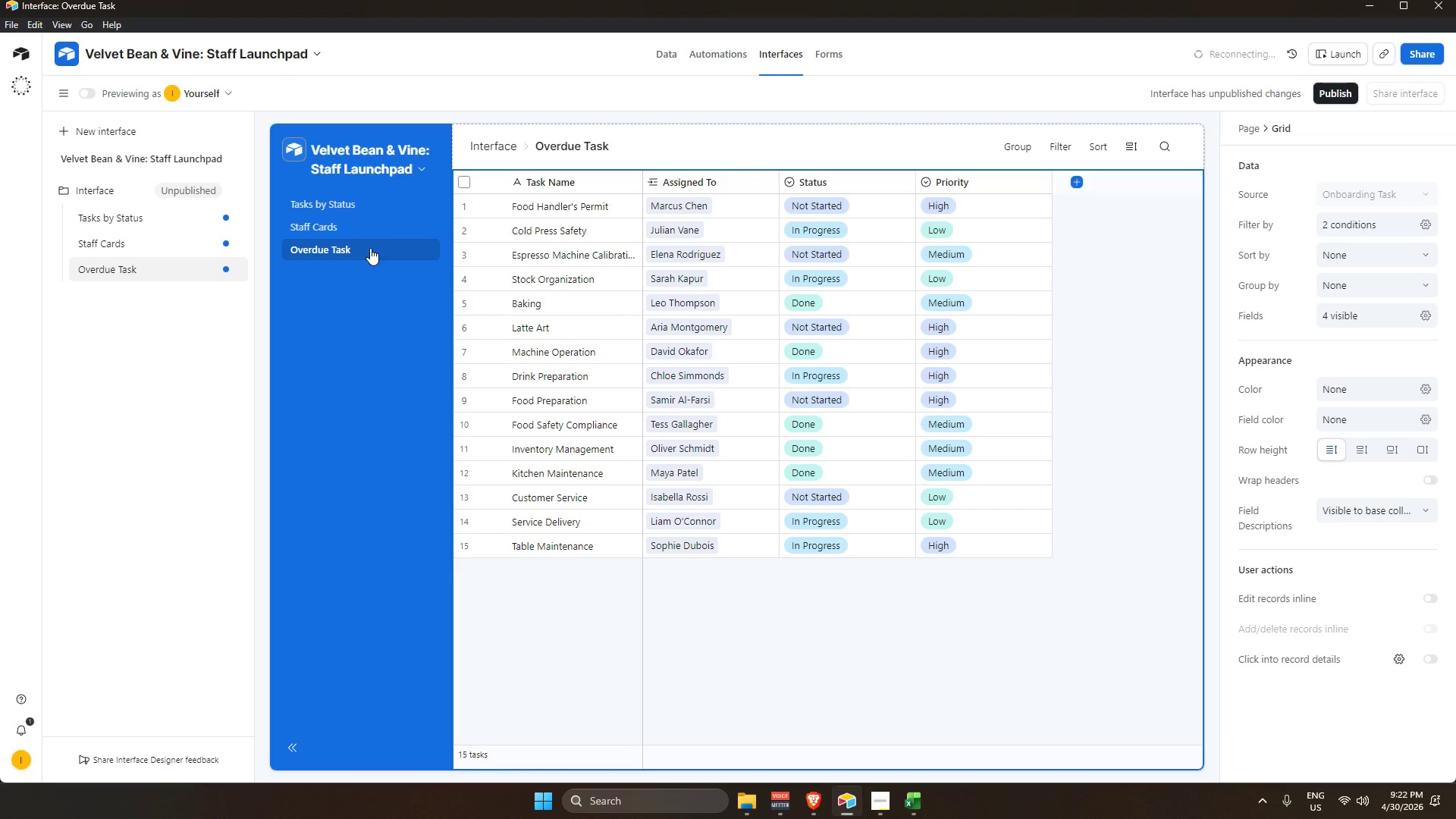 
wait(82.06)
 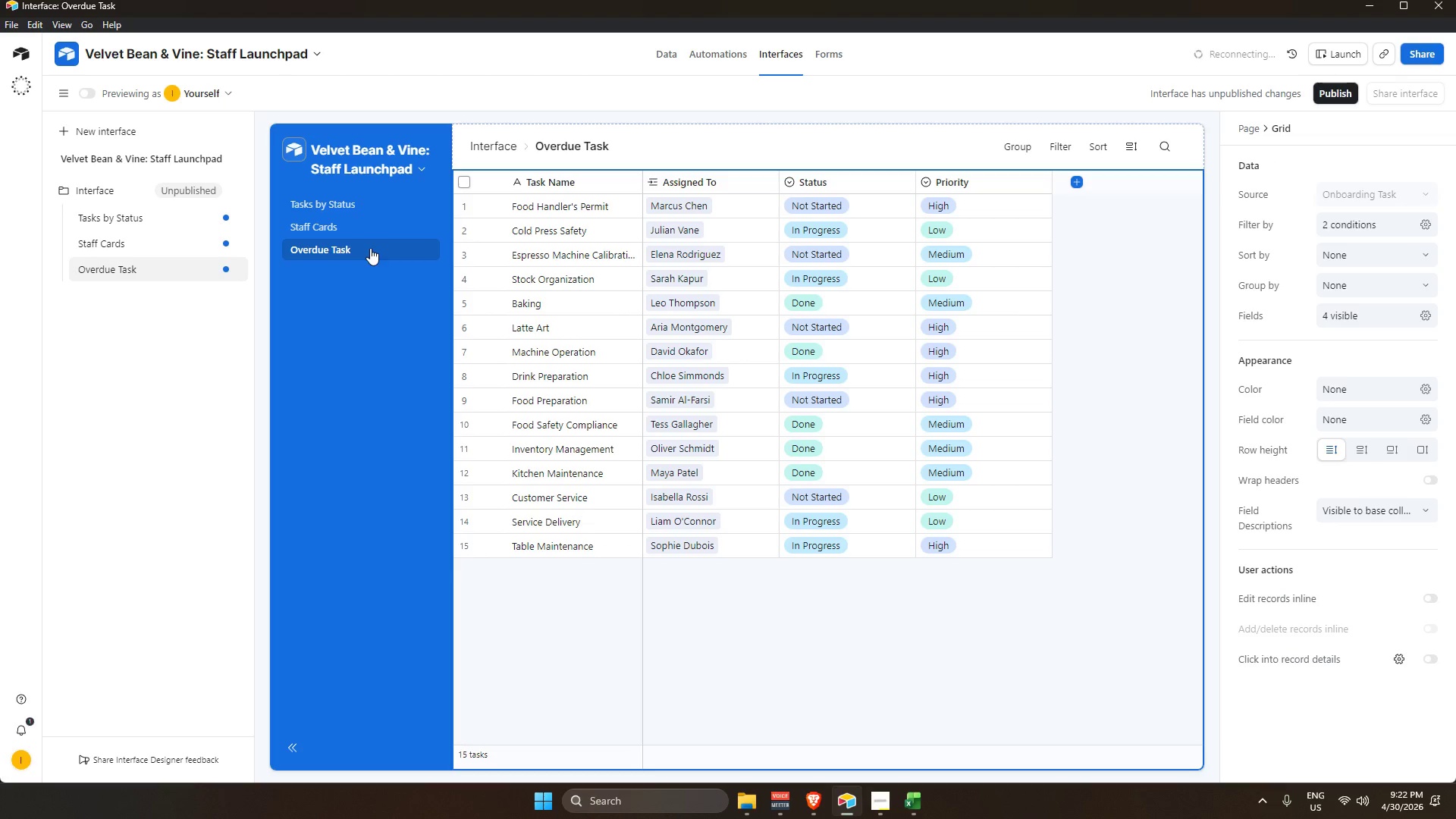 
left_click([666, 57])
 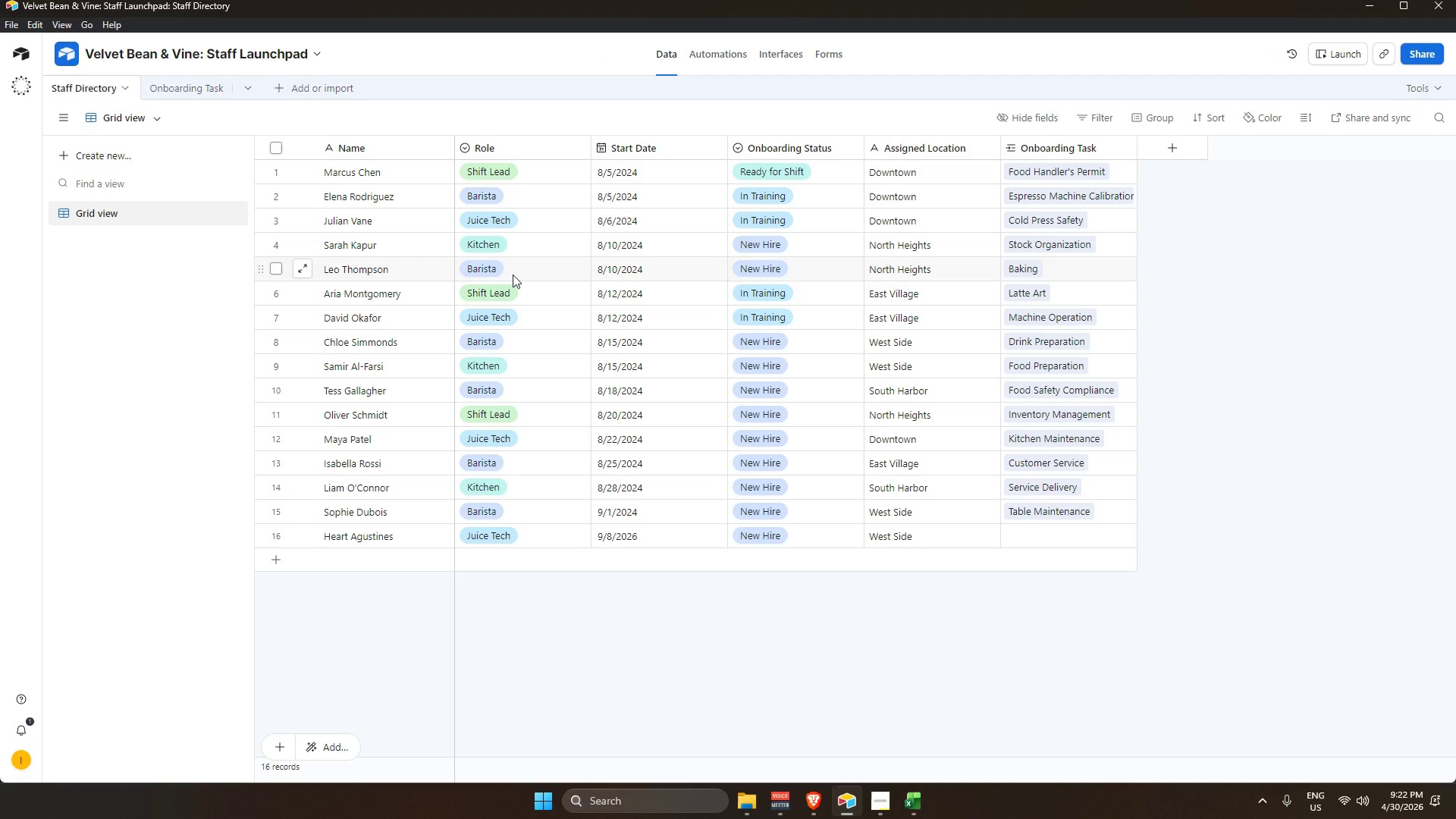 
wait(30.36)
 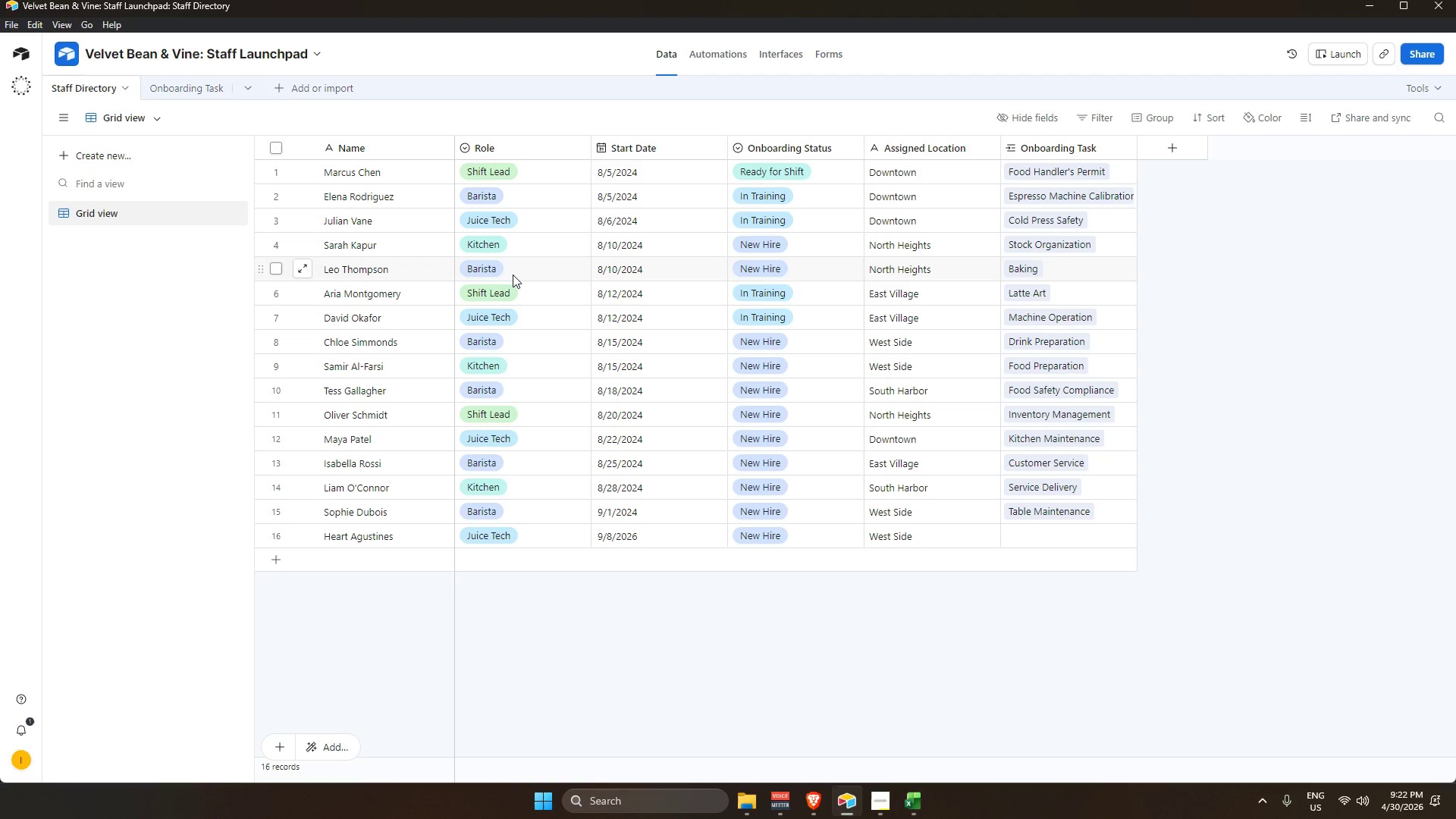 
left_click([884, 801])